 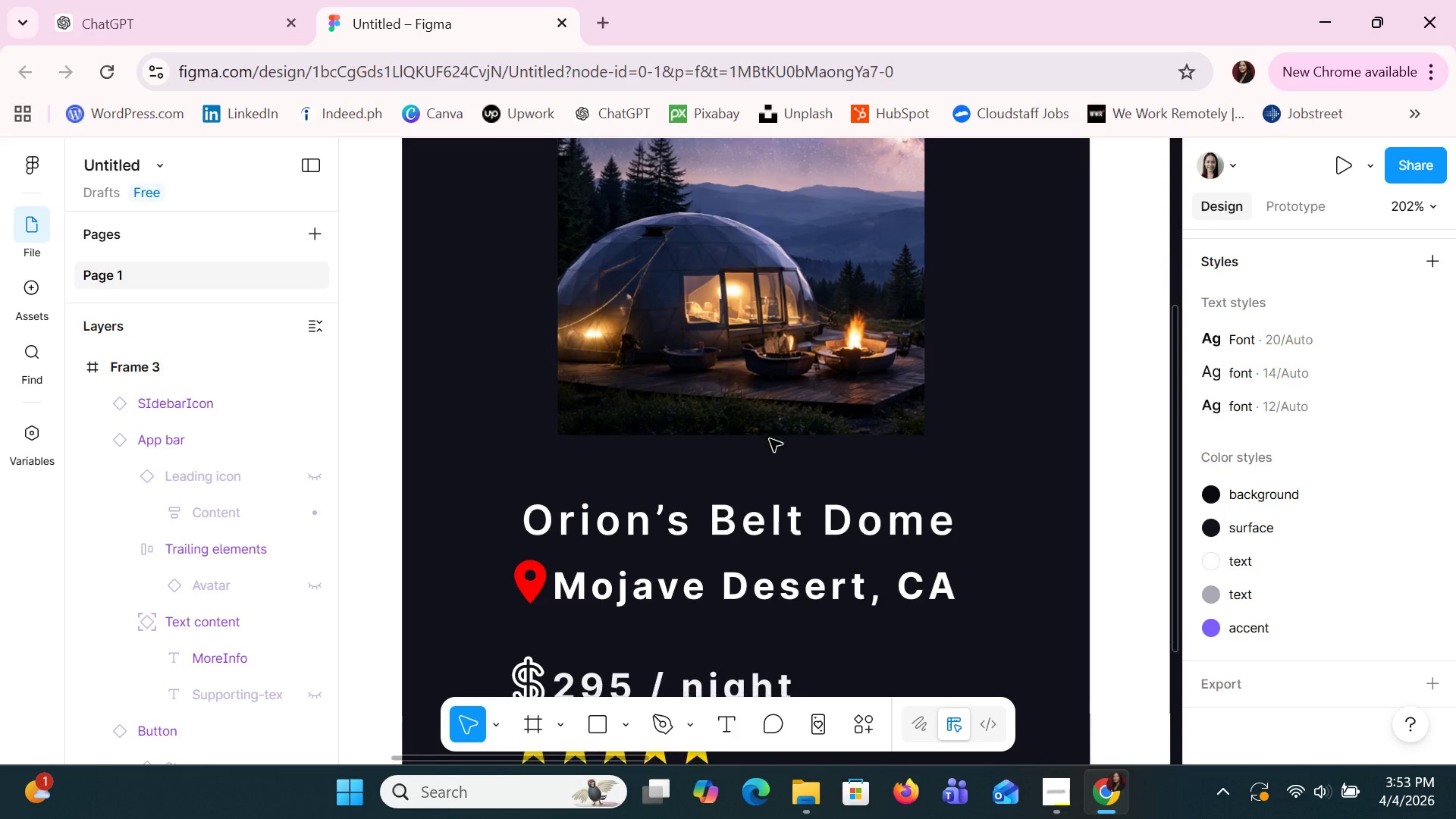 
left_click_drag(start_coordinate=[639, 756], to_coordinate=[921, 761])
 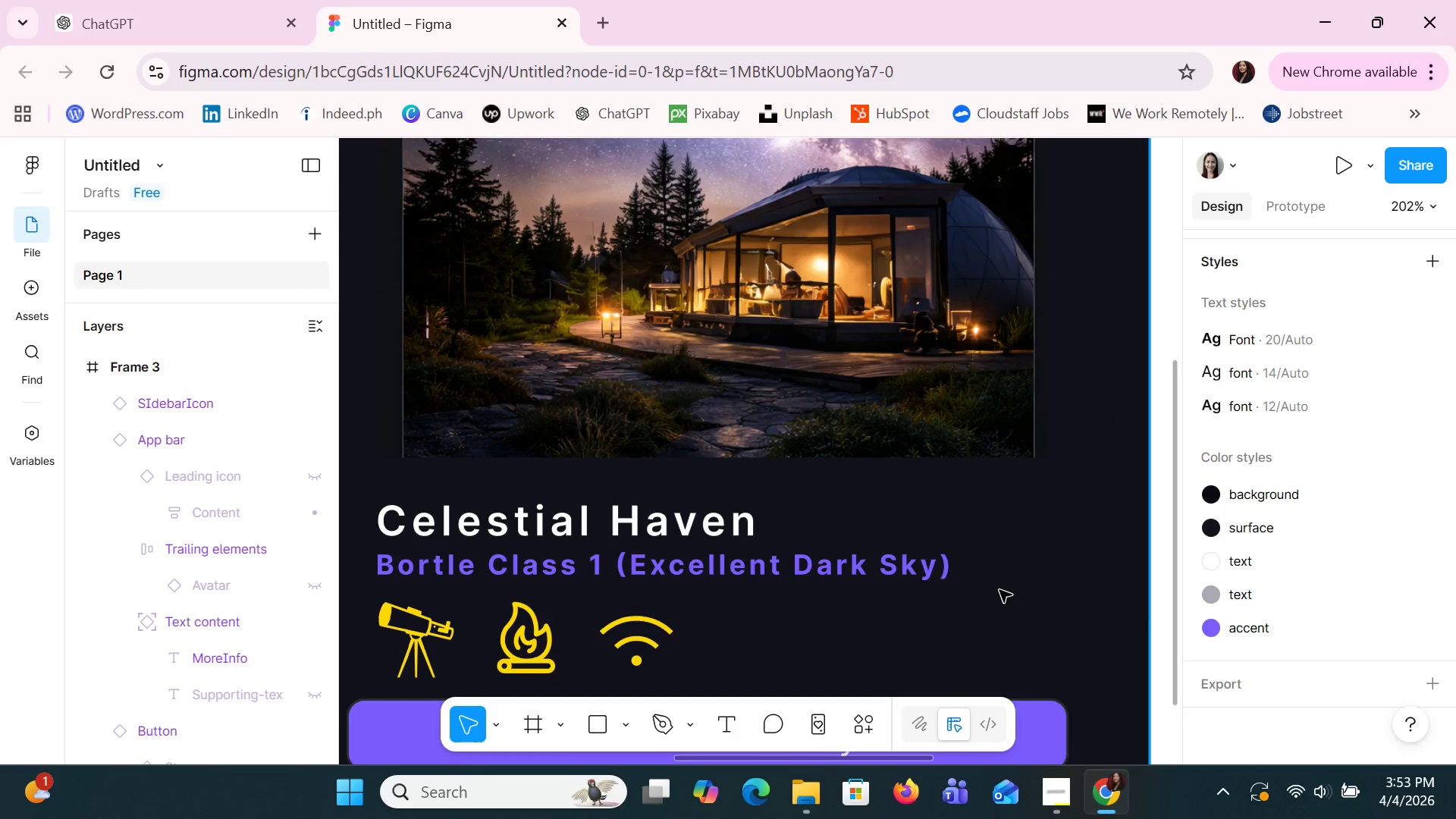 
scroll: coordinate [999, 590], scroll_direction: down, amount: 3.0
 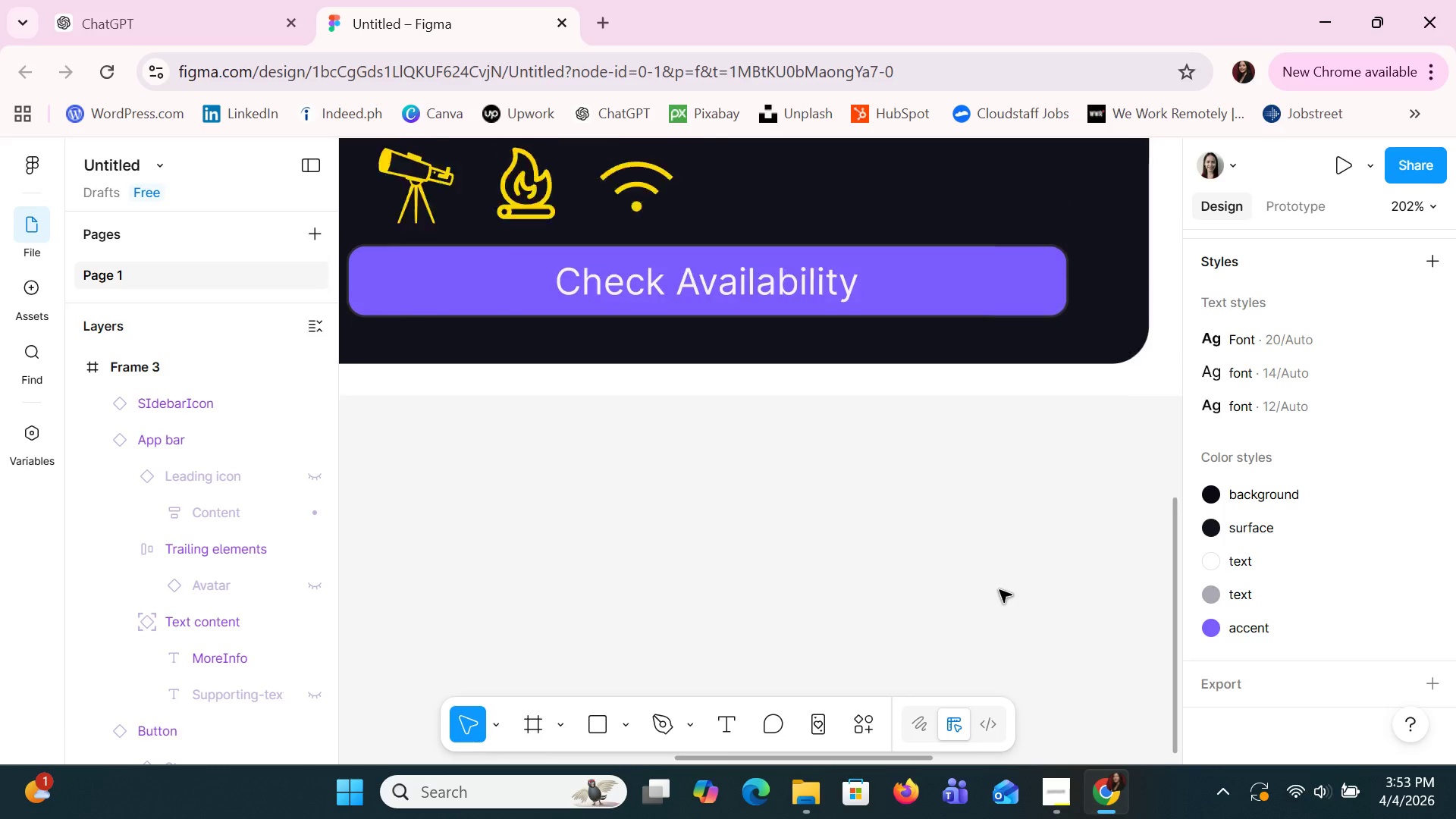 
scroll: coordinate [999, 590], scroll_direction: up, amount: 2.0
 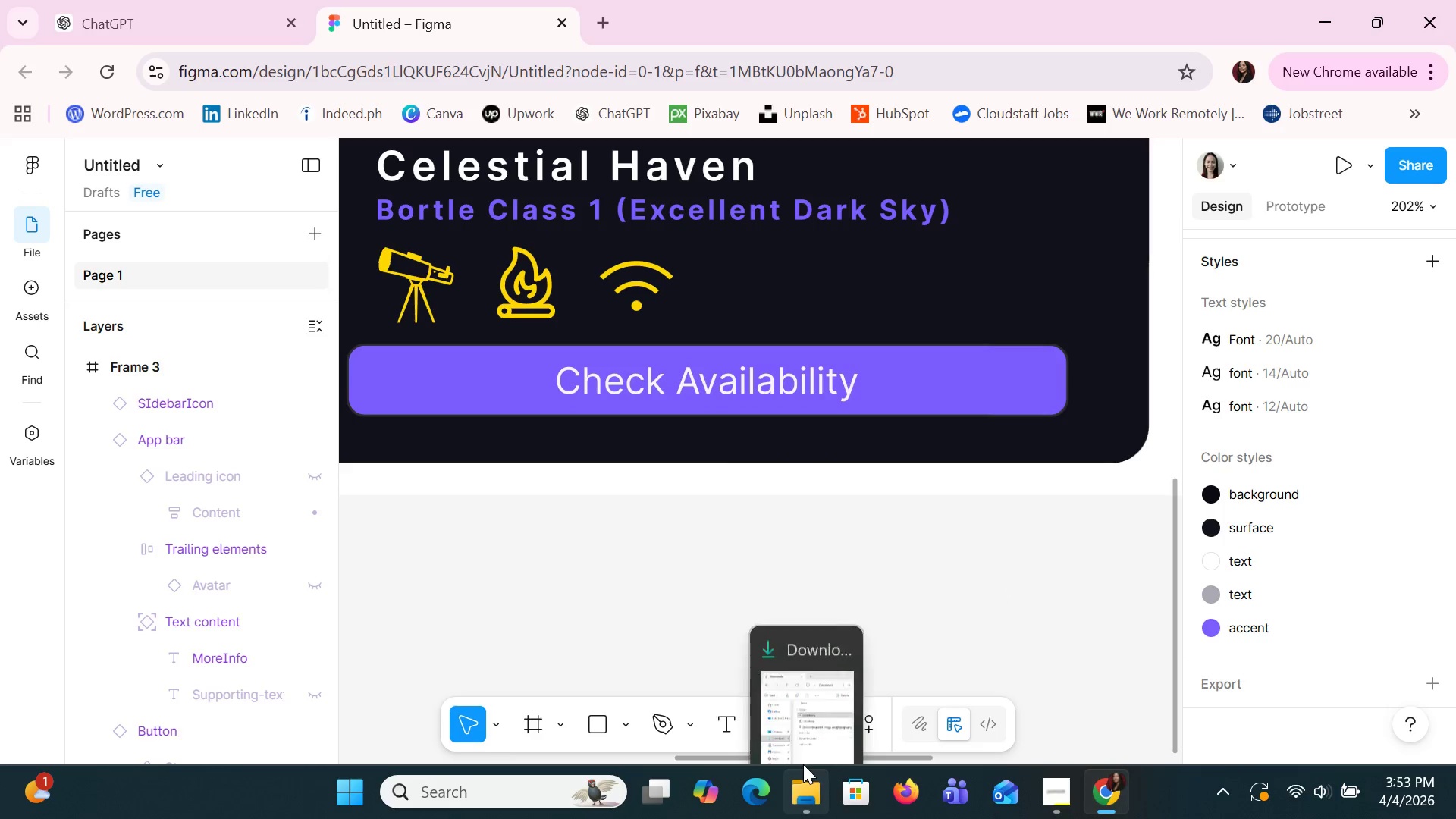 
left_click_drag(start_coordinate=[831, 756], to_coordinate=[1011, 752])
 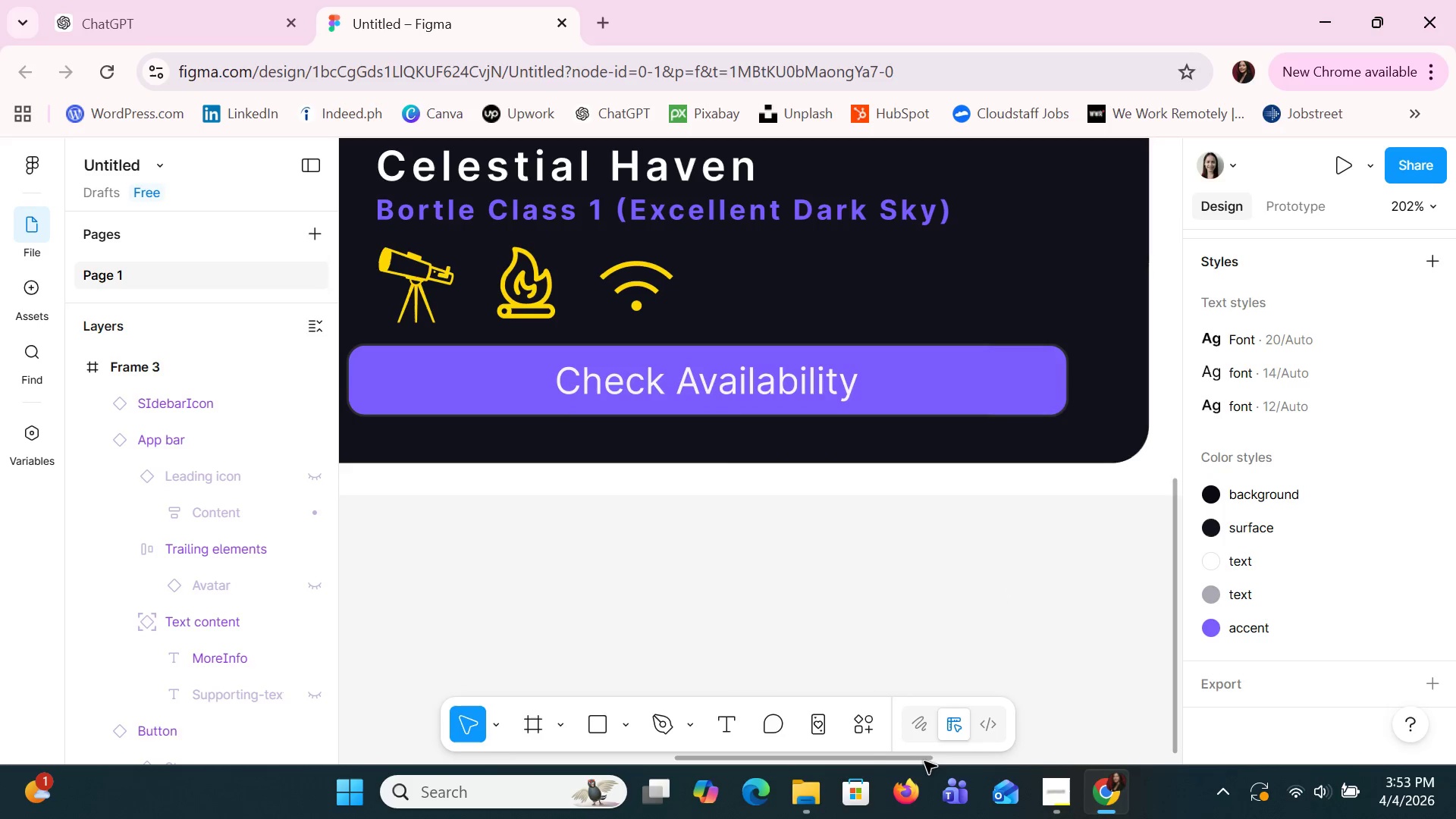 
left_click_drag(start_coordinate=[920, 761], to_coordinate=[1083, 759])
 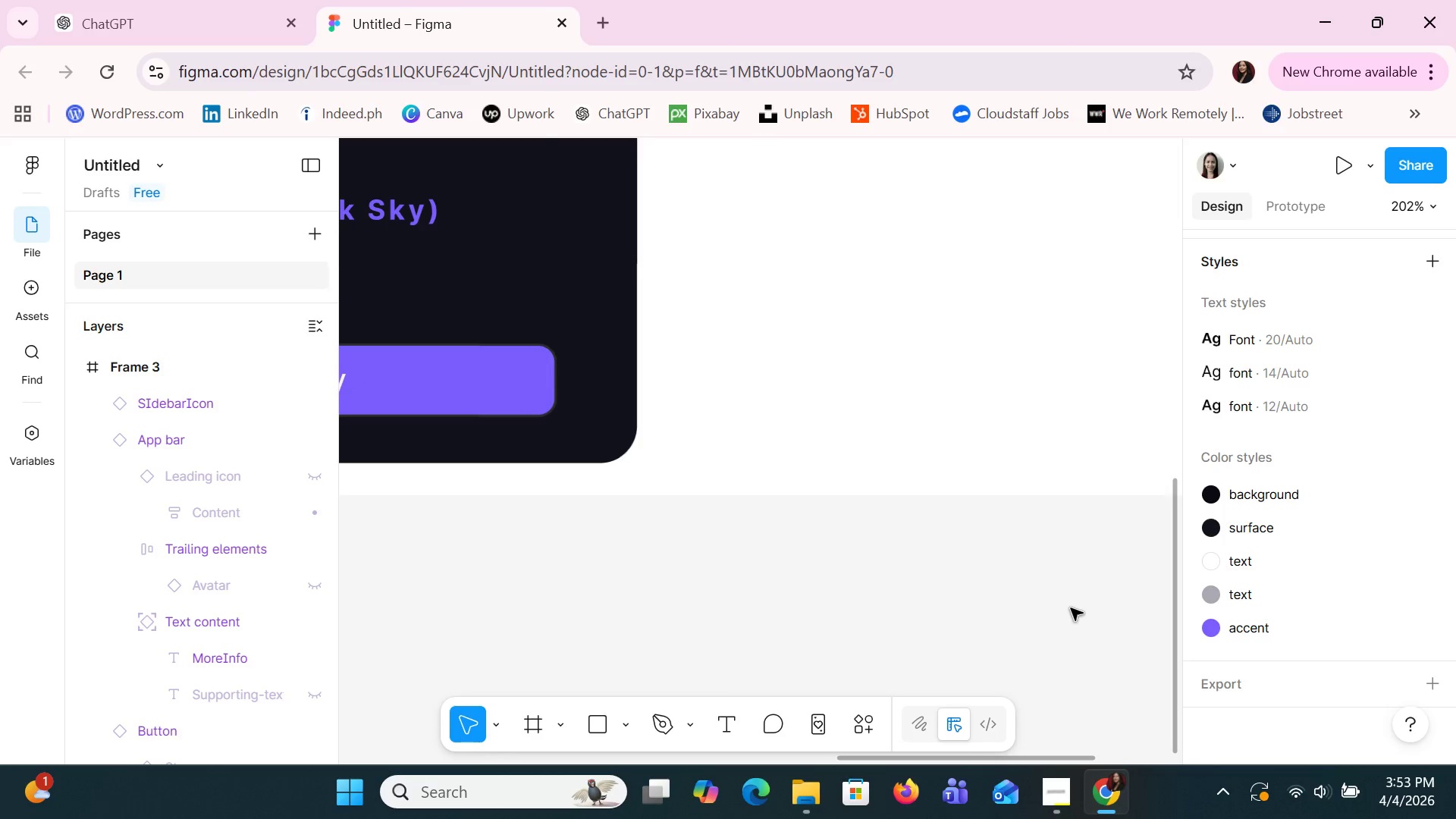 
scroll: coordinate [1071, 608], scroll_direction: up, amount: 11.0
 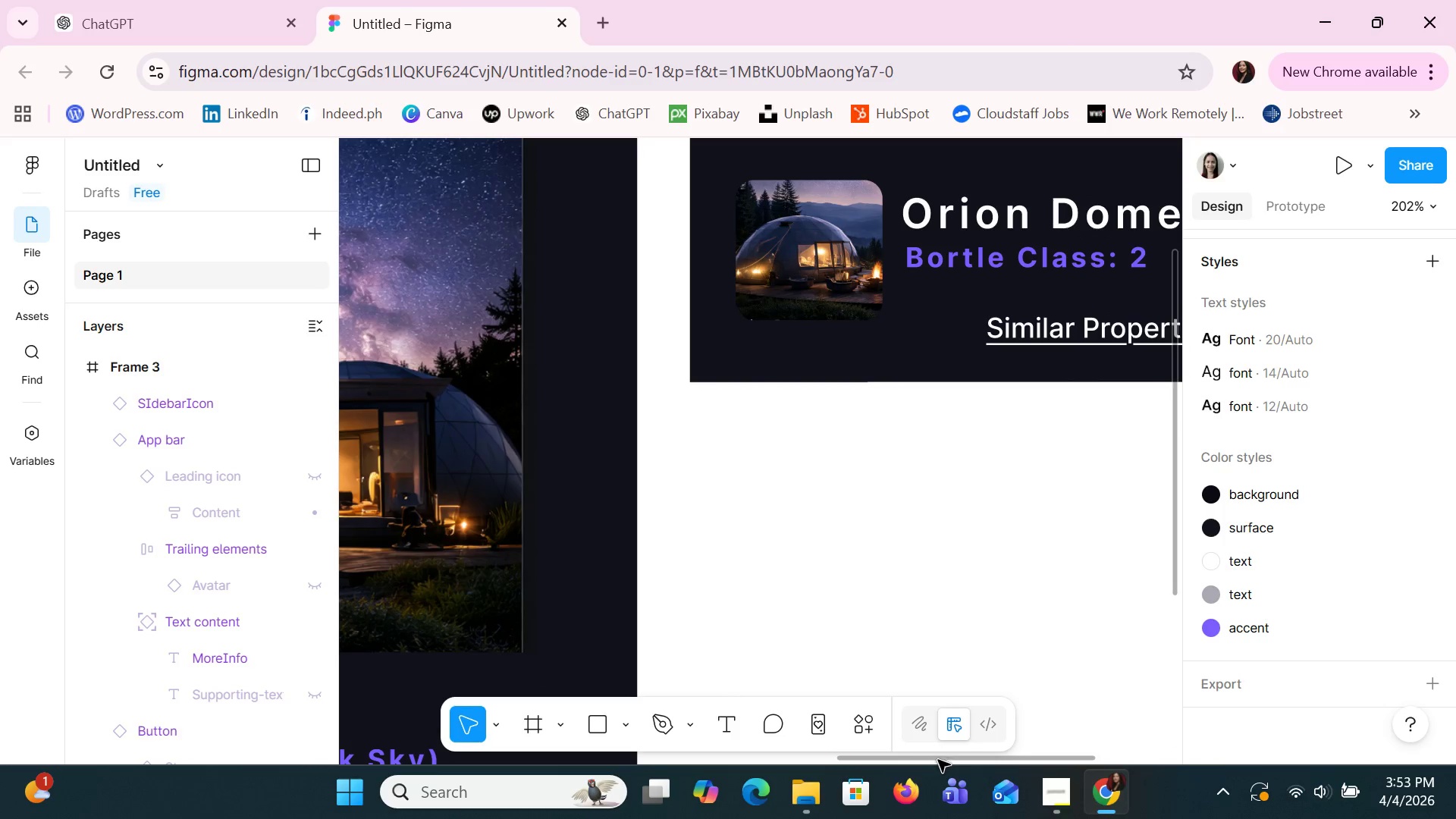 
left_click_drag(start_coordinate=[938, 761], to_coordinate=[869, 736])
 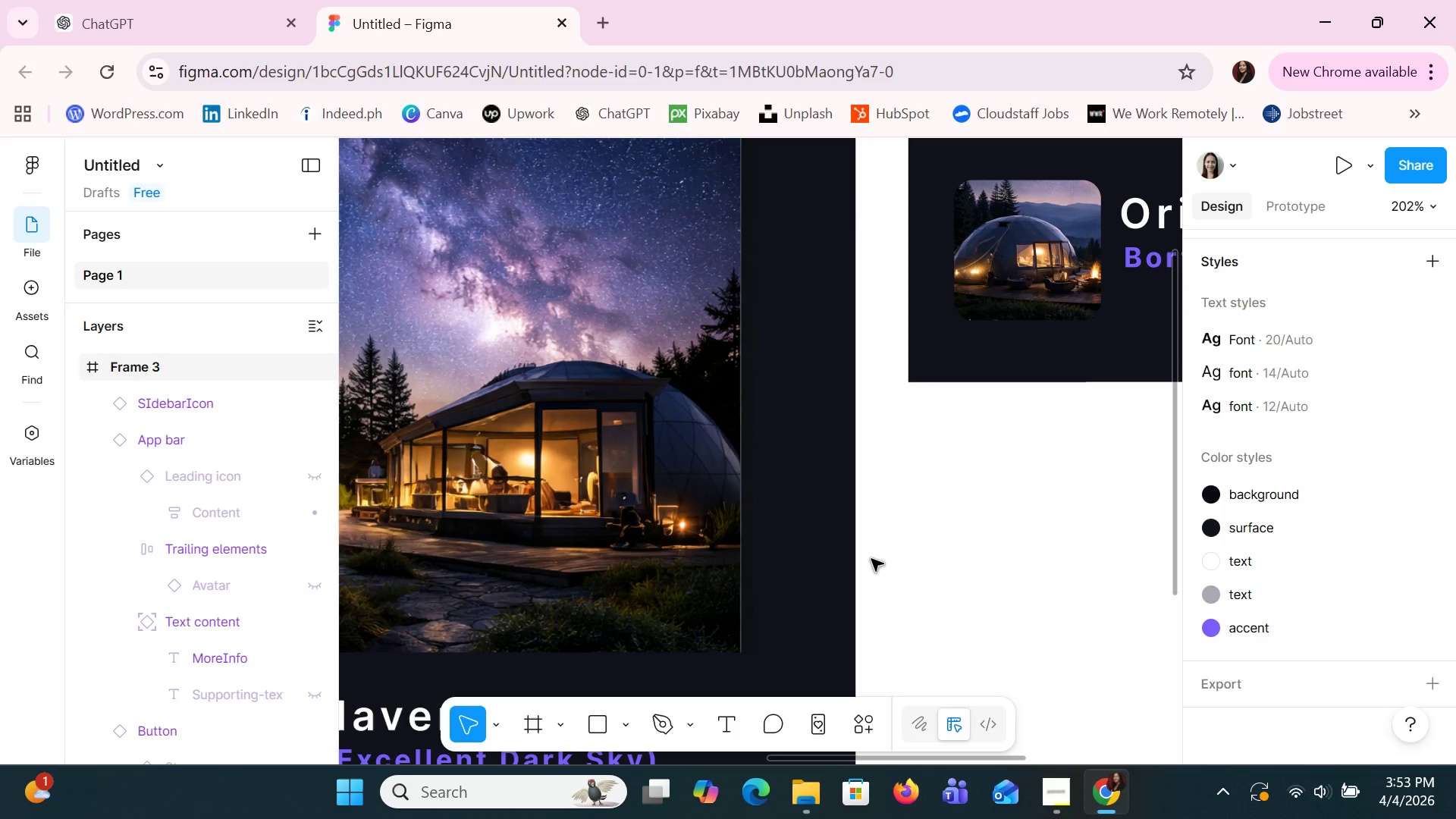 
hold_key(key=ControlLeft, duration=1.42)
scroll: coordinate [871, 559], scroll_direction: down, amount: 9.0
 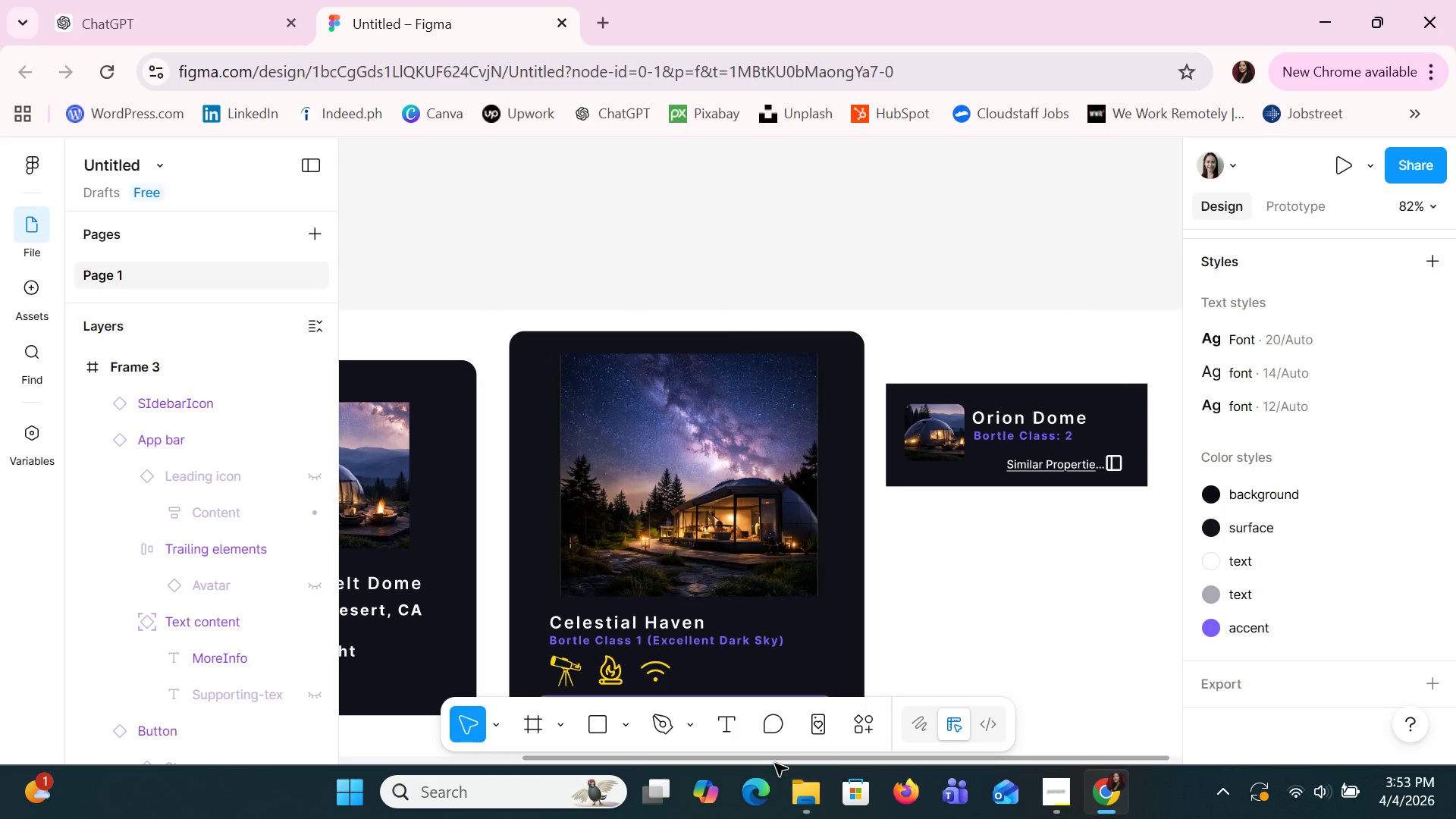 
left_click_drag(start_coordinate=[774, 762], to_coordinate=[613, 744])
 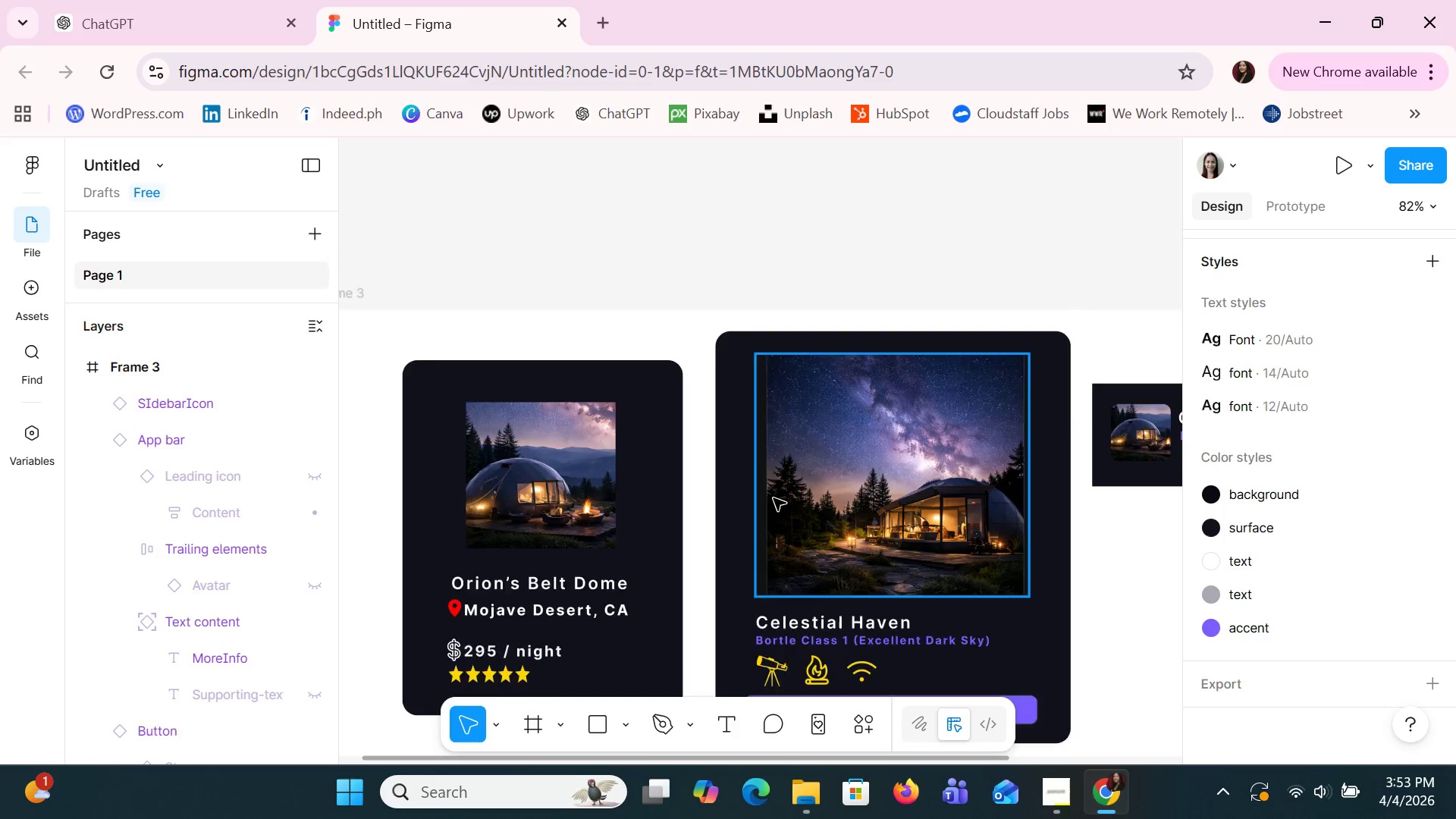 
hold_key(key=ControlLeft, duration=0.36)
scroll: coordinate [774, 498], scroll_direction: down, amount: 3.0
 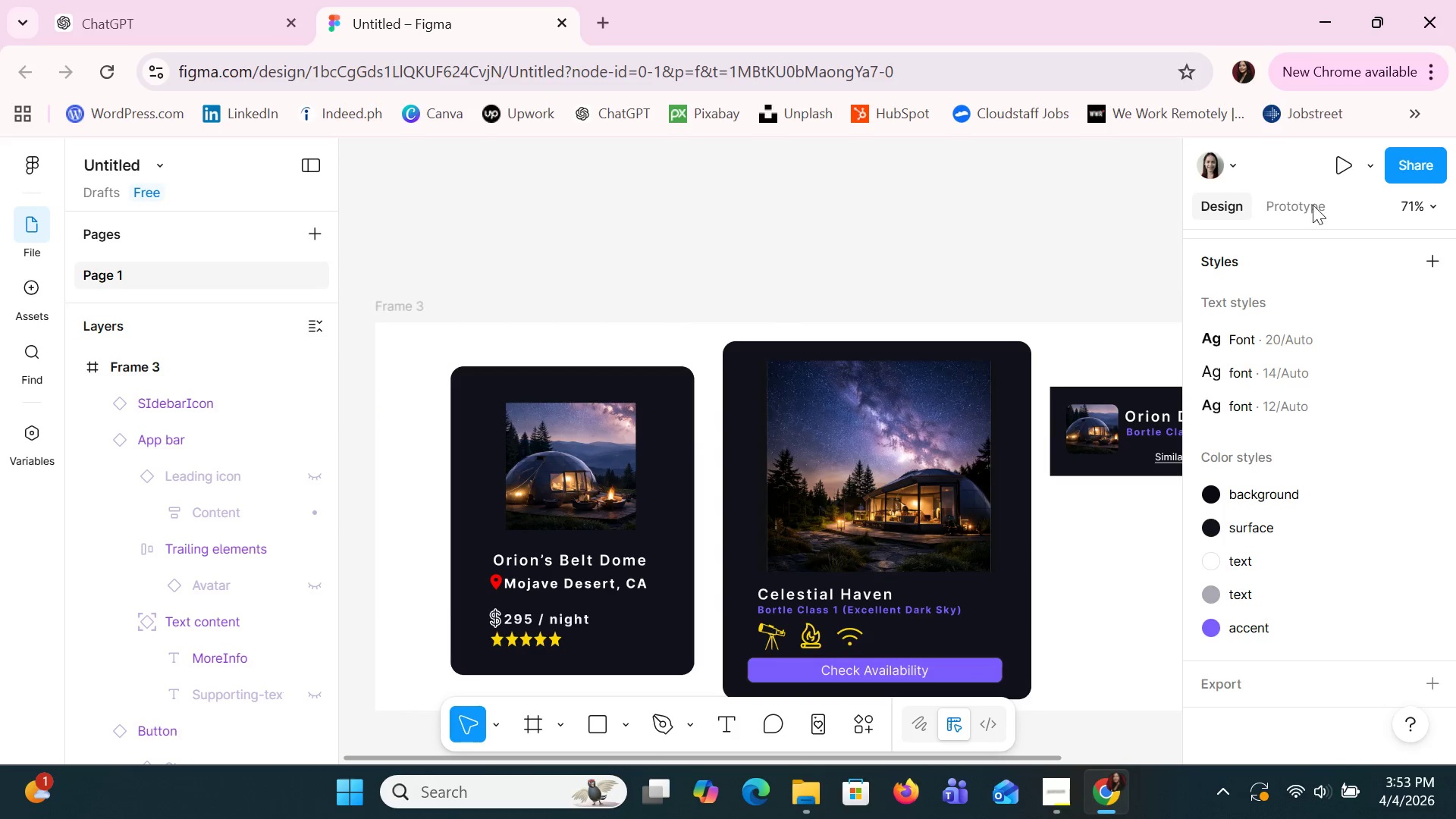 
left_click([1337, 163])
 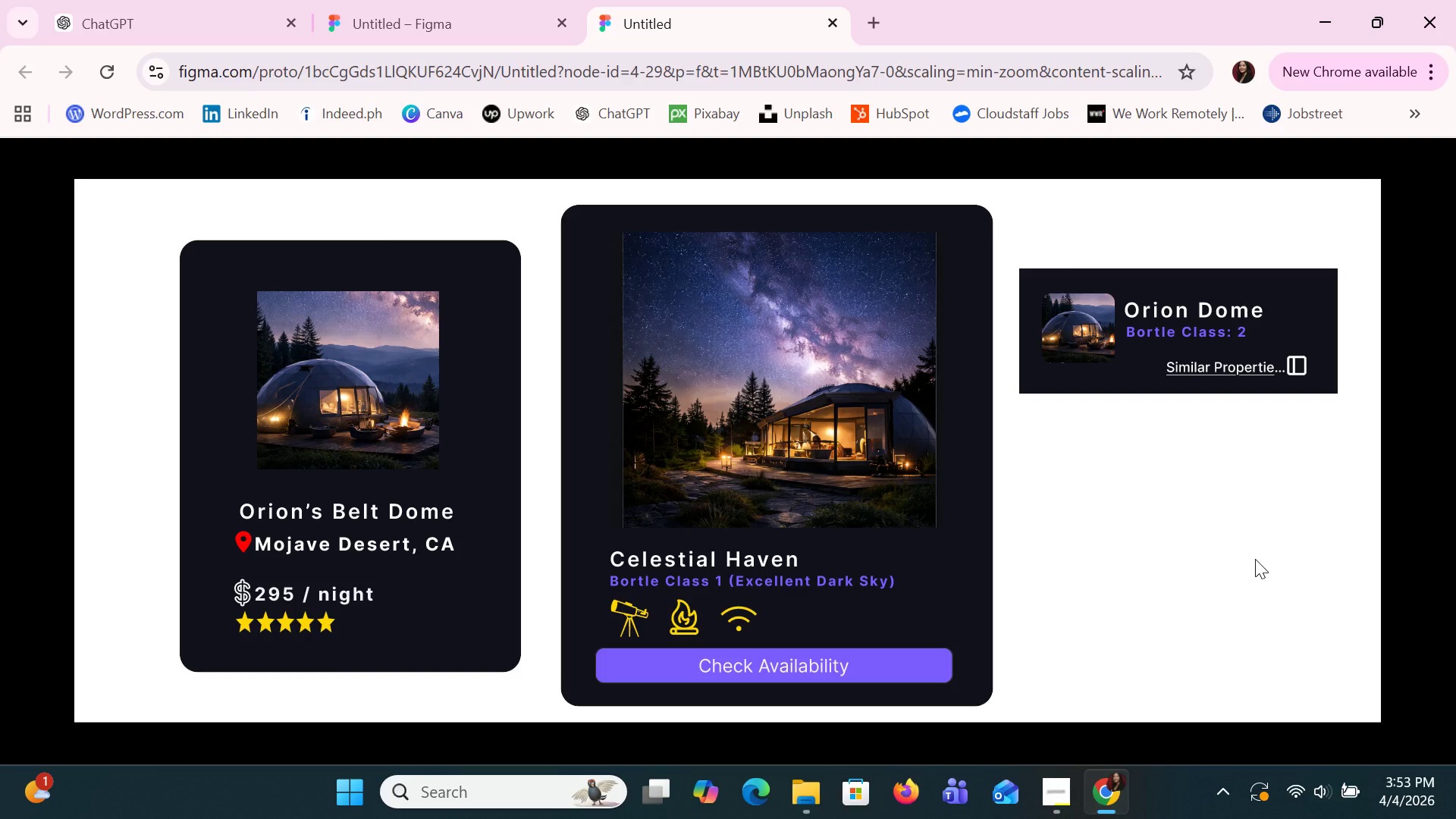 
wait(20.16)
 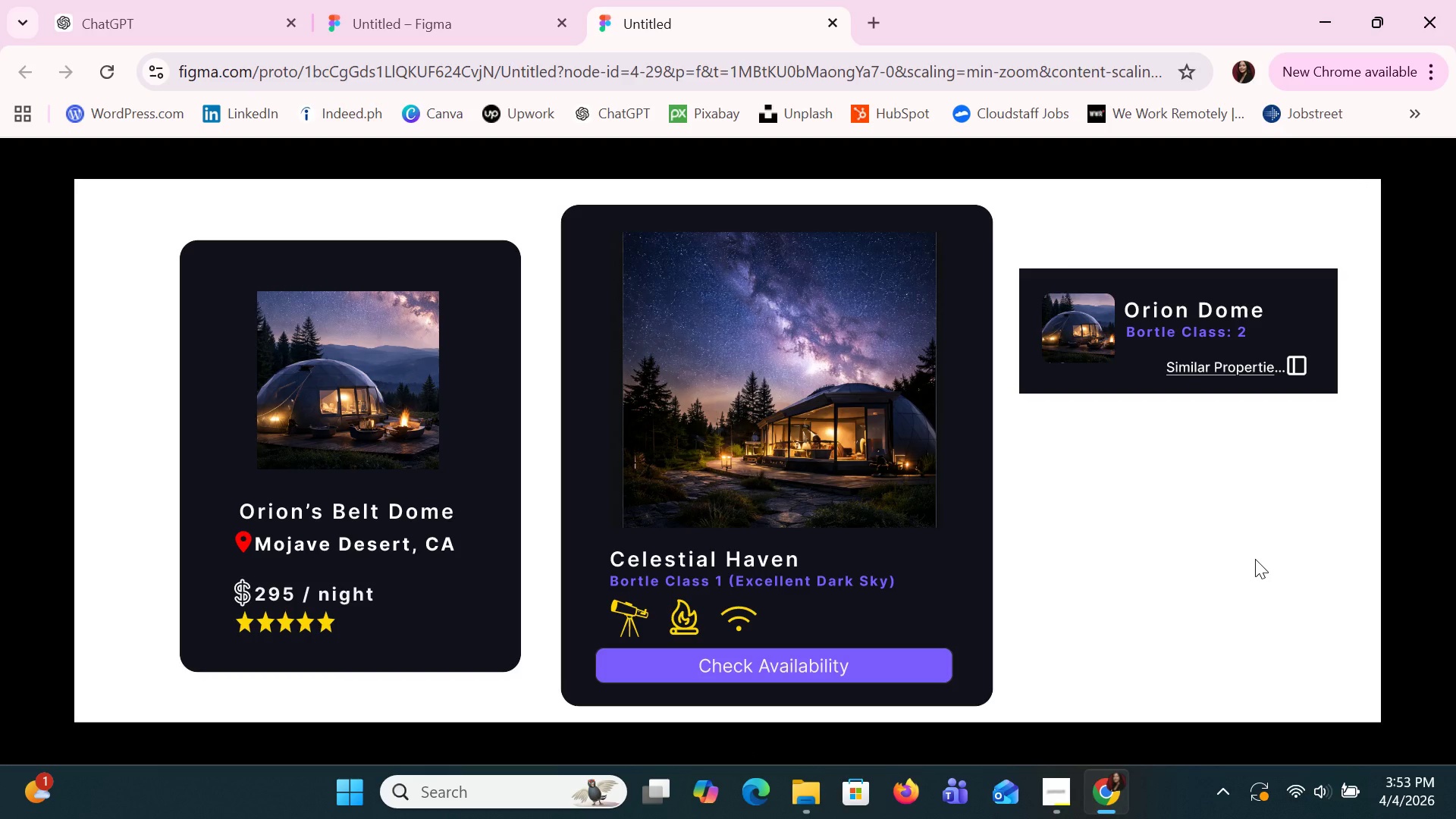 
key(Alt+AltLeft)
 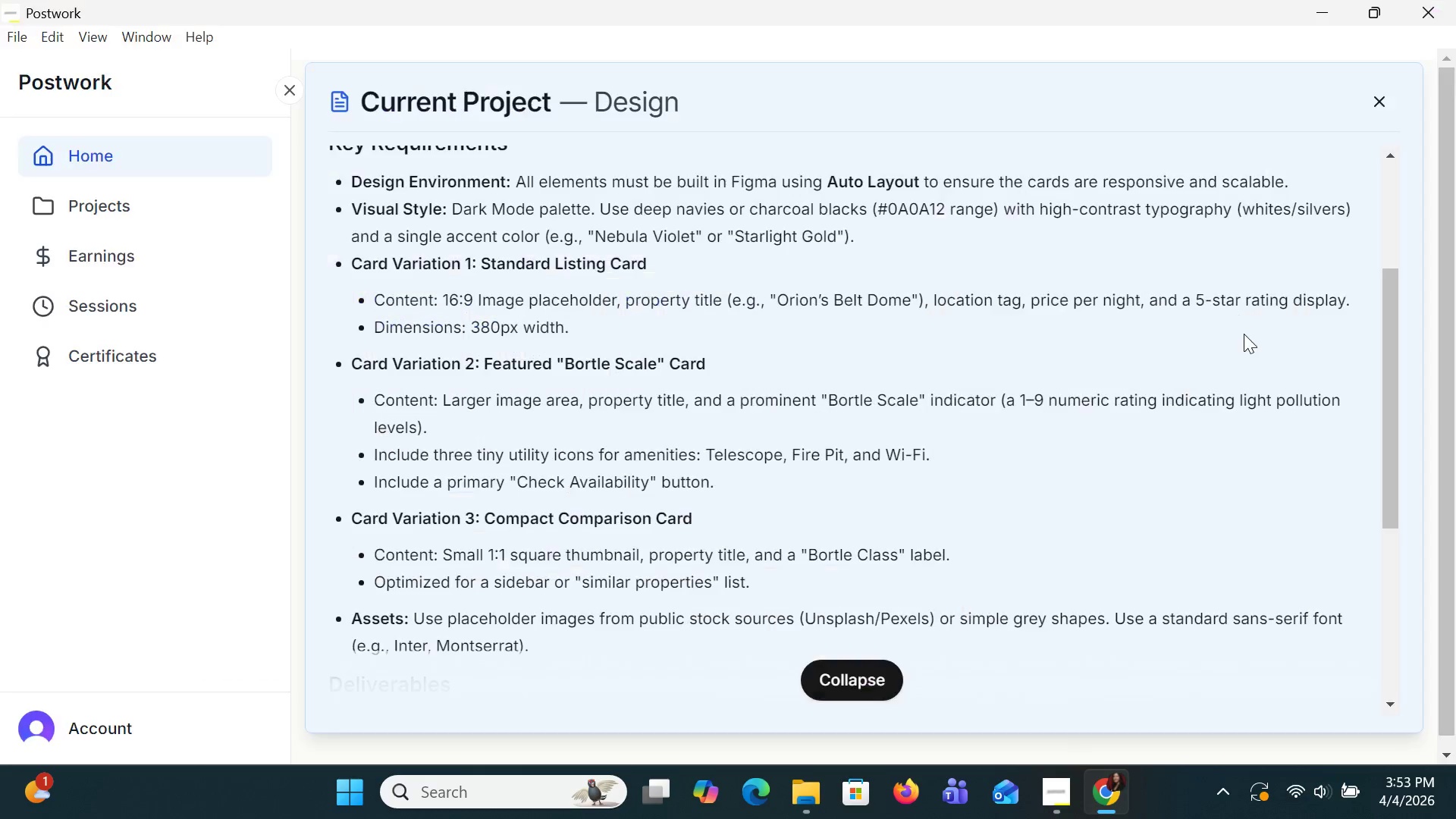 
key(Alt+Tab)